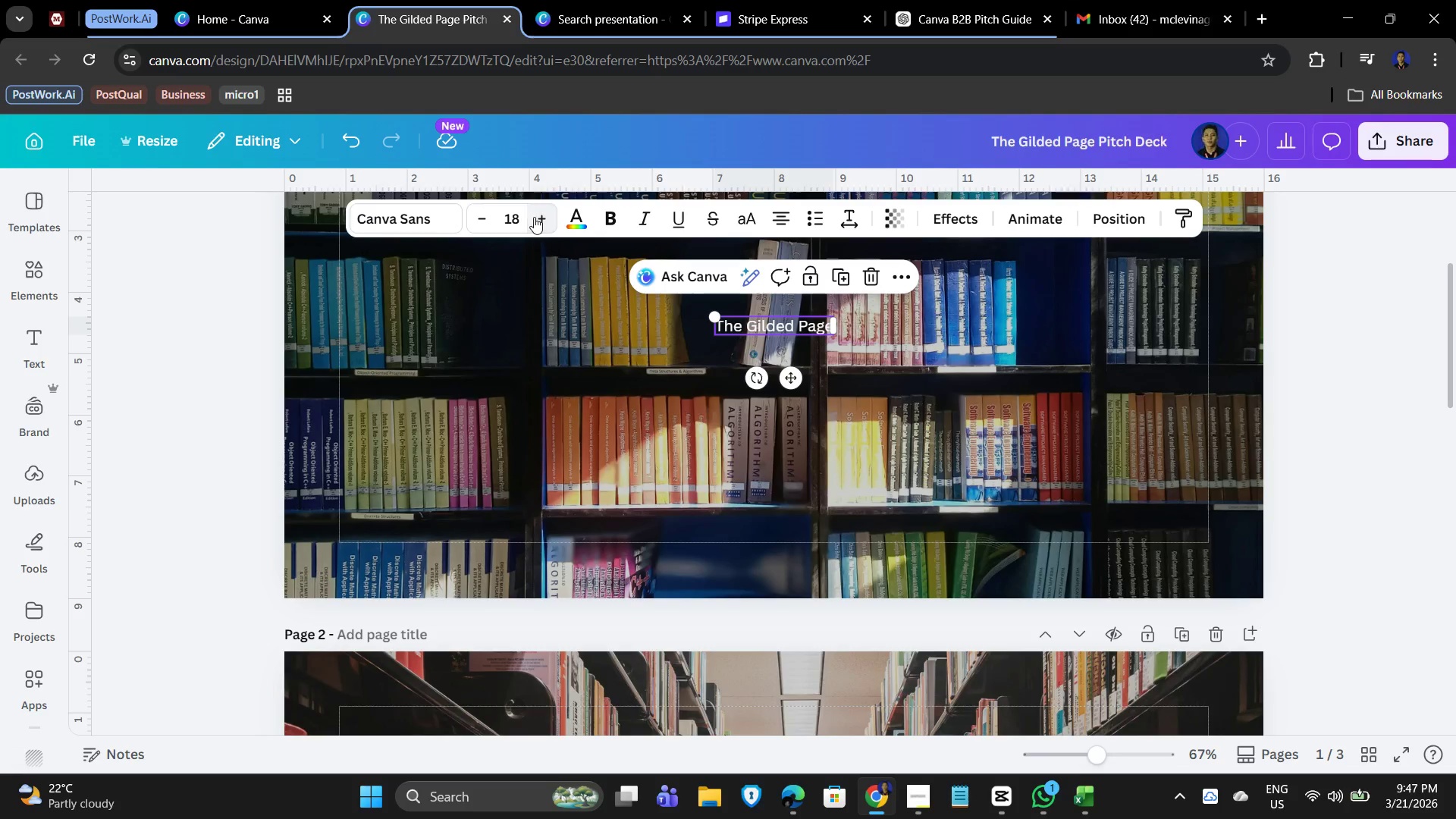 
triple_click([534, 217])
 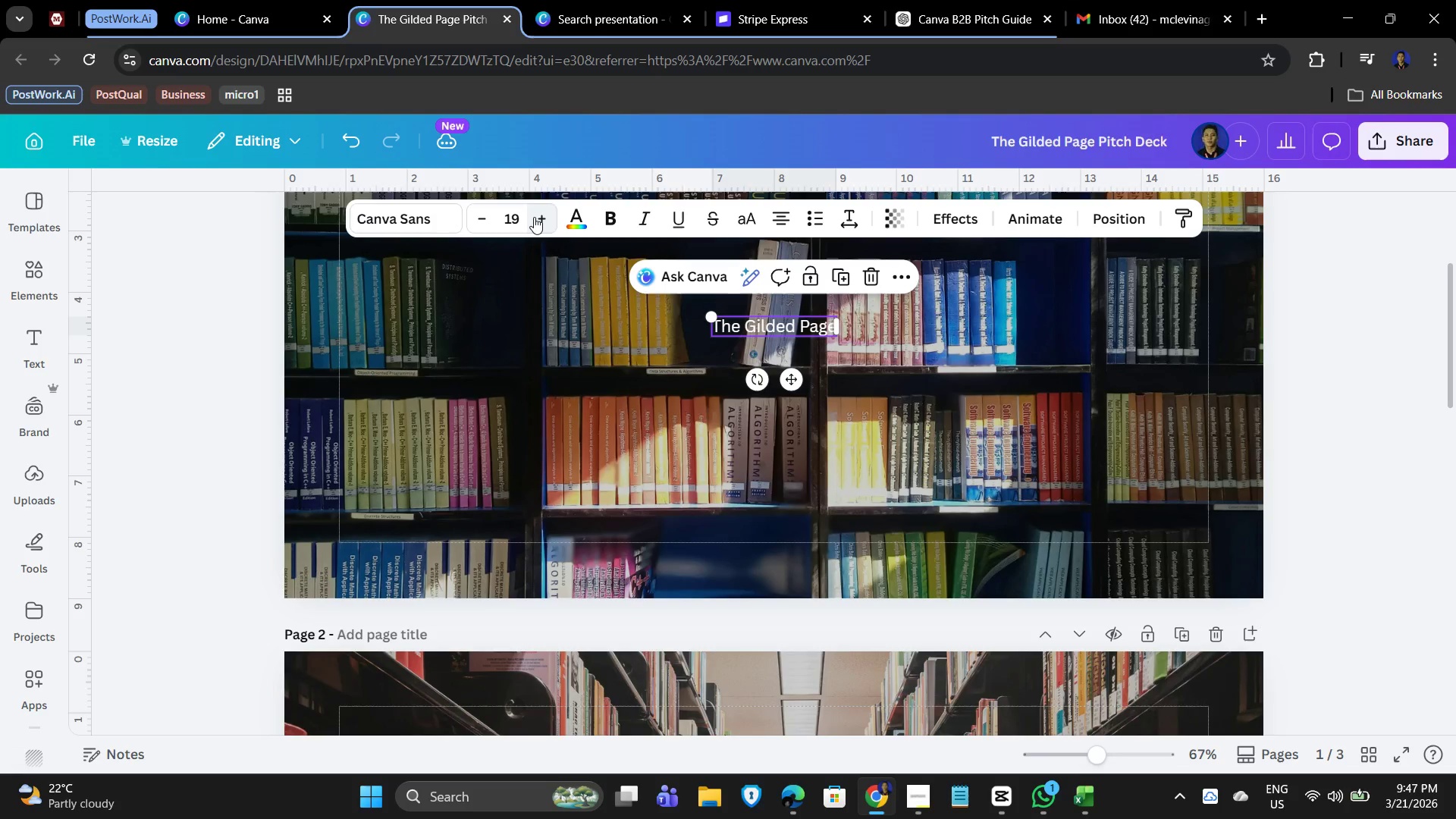 
triple_click([534, 217])
 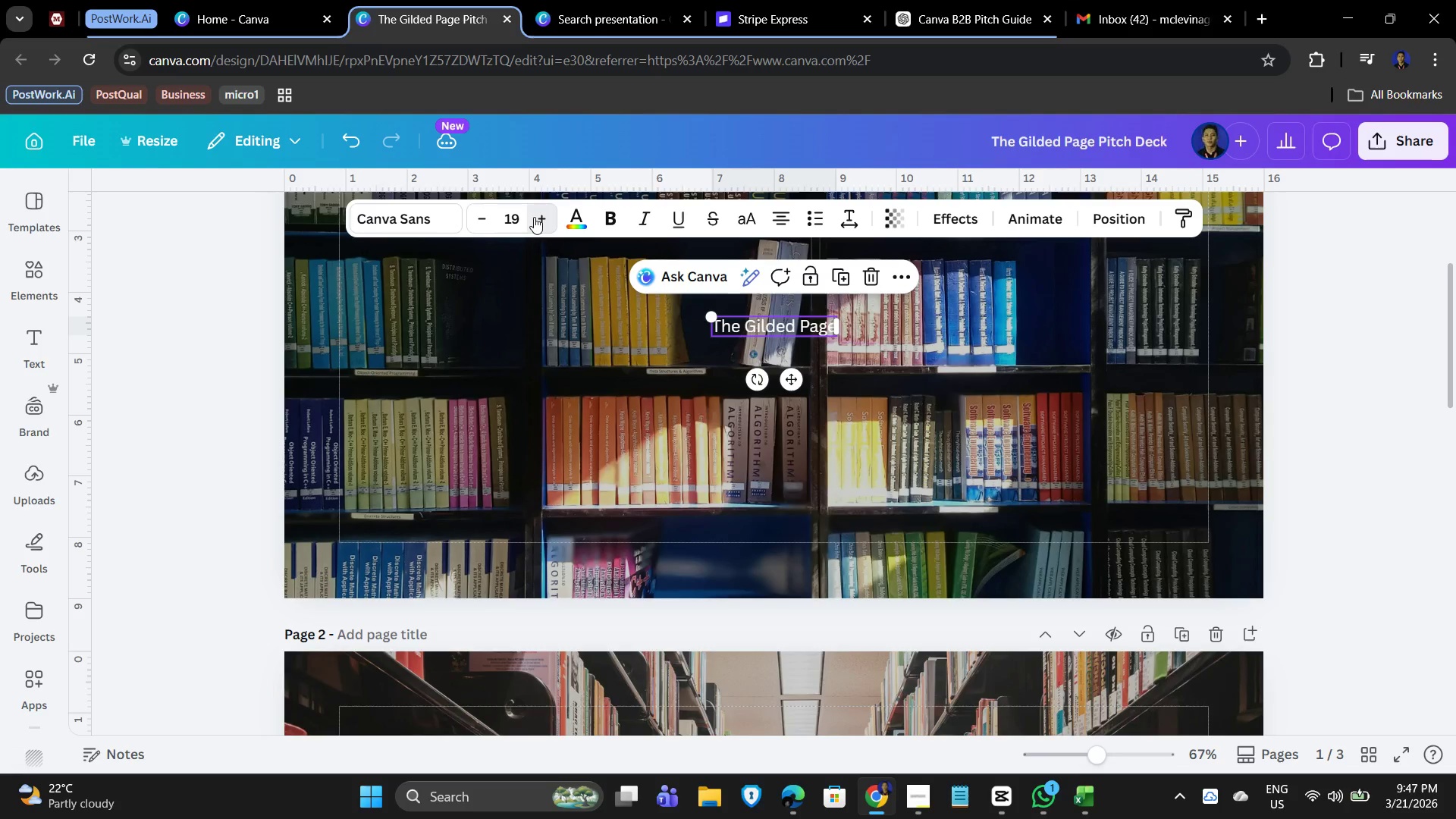 
triple_click([534, 217])
 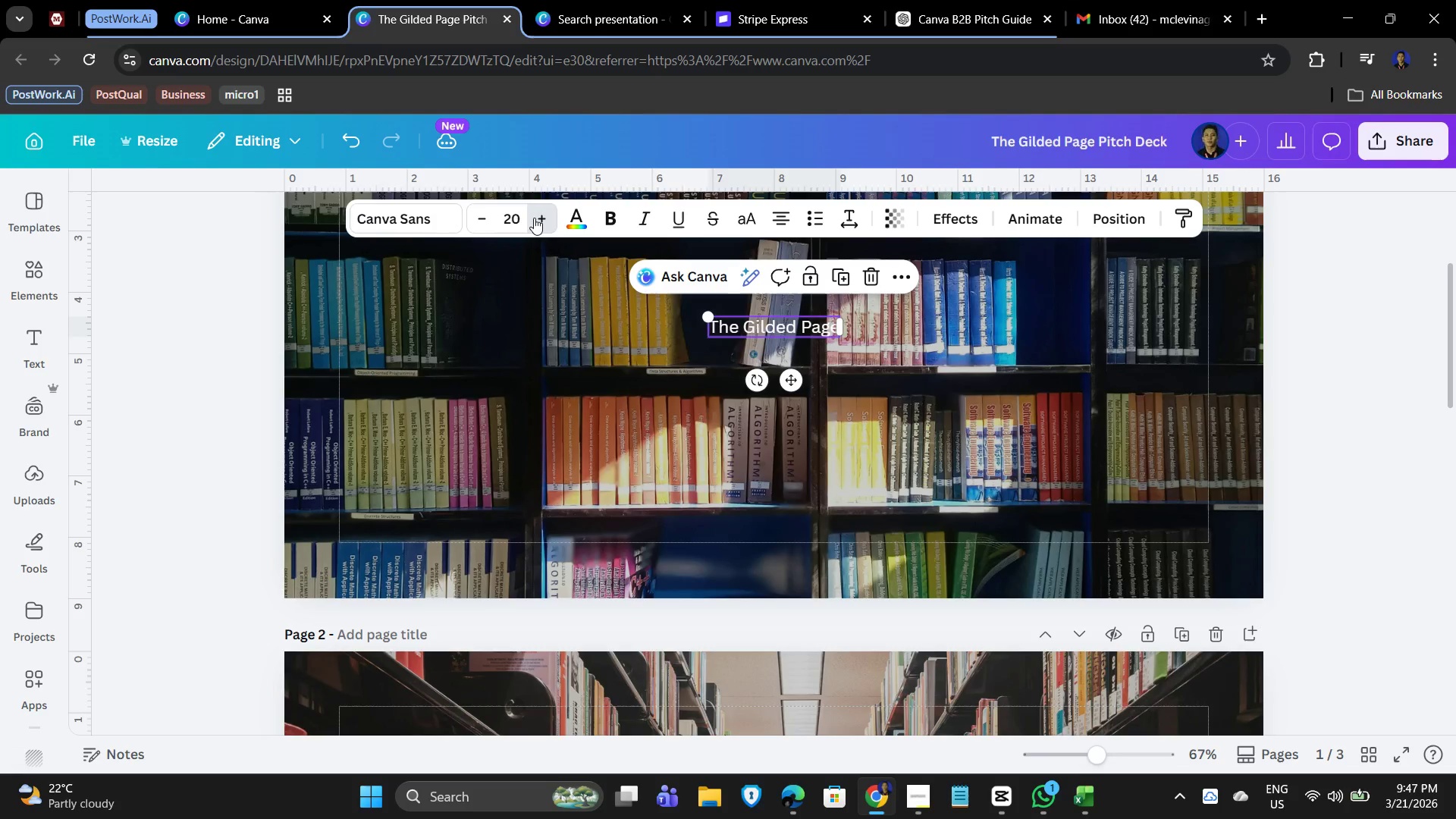 
triple_click([534, 218])
 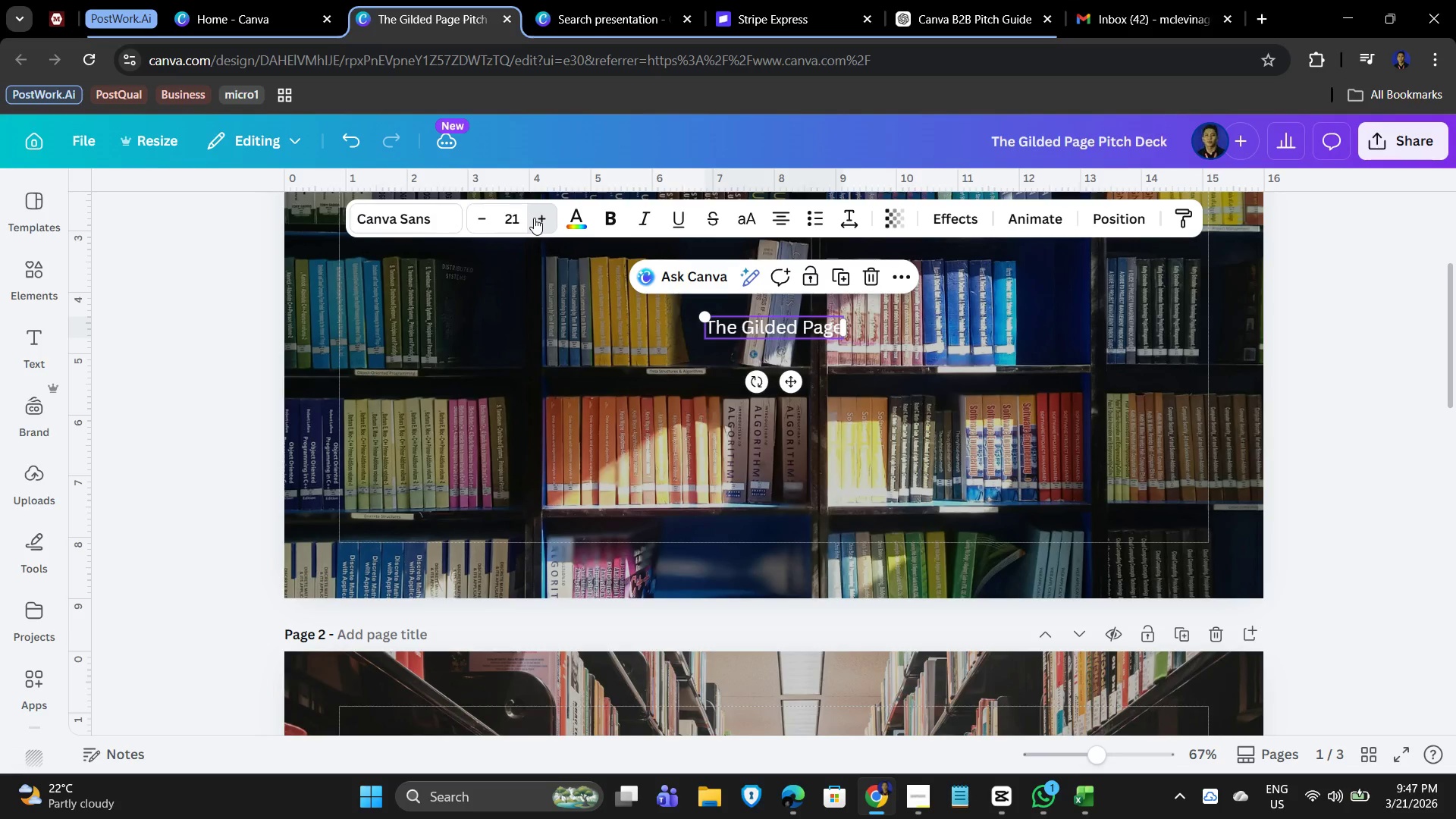 
triple_click([534, 218])
 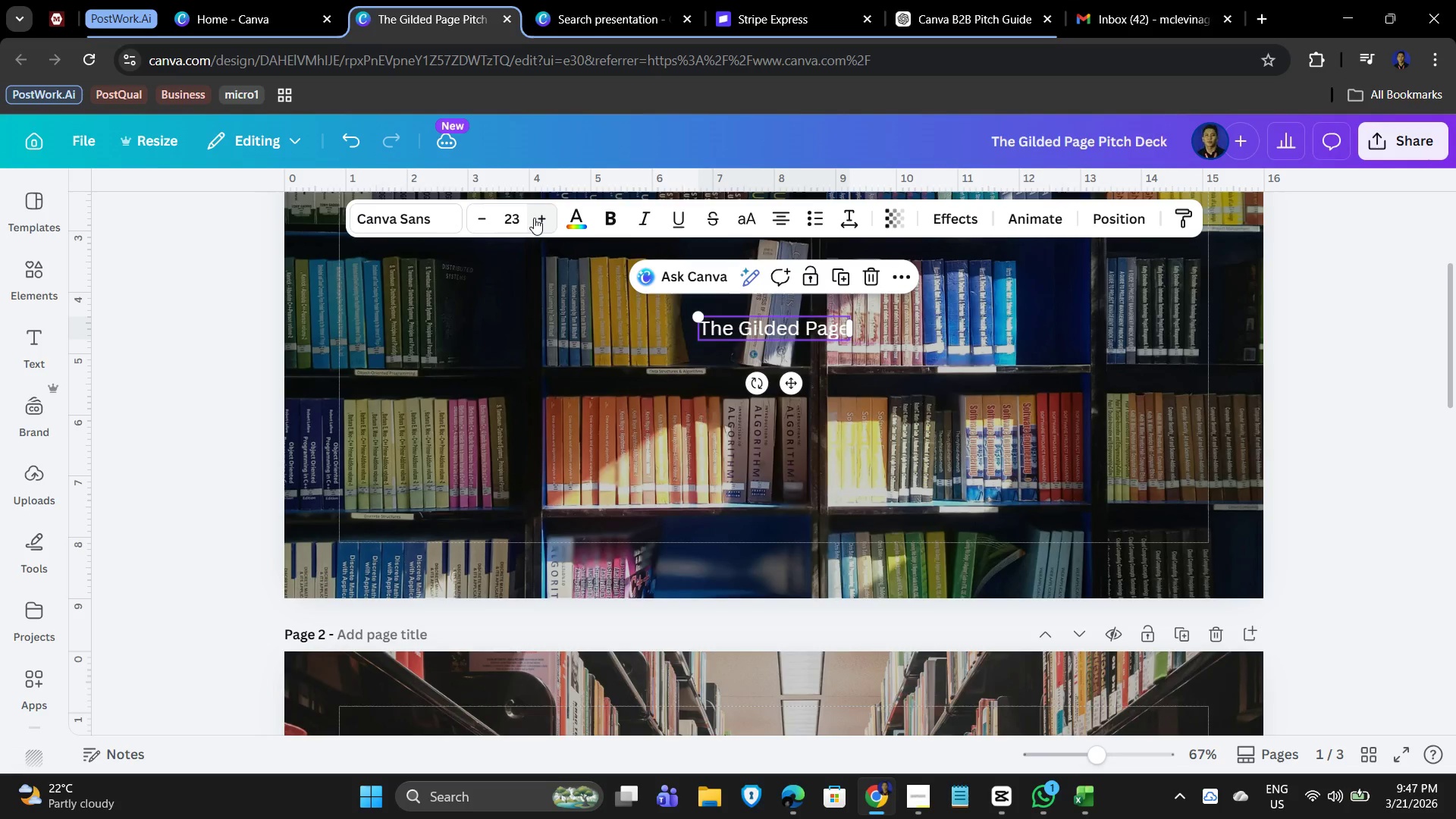 
triple_click([534, 218])
 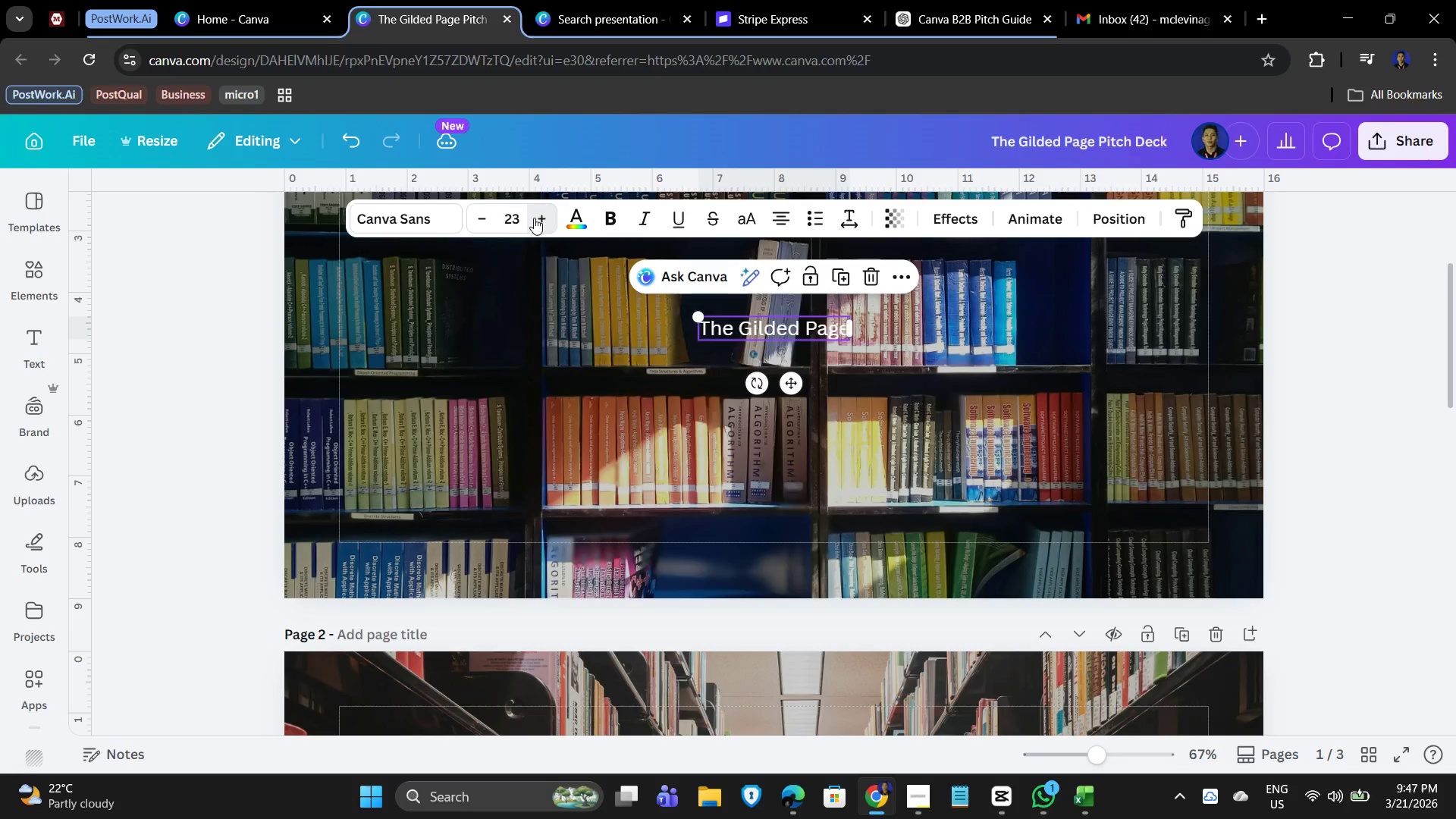 
triple_click([534, 218])
 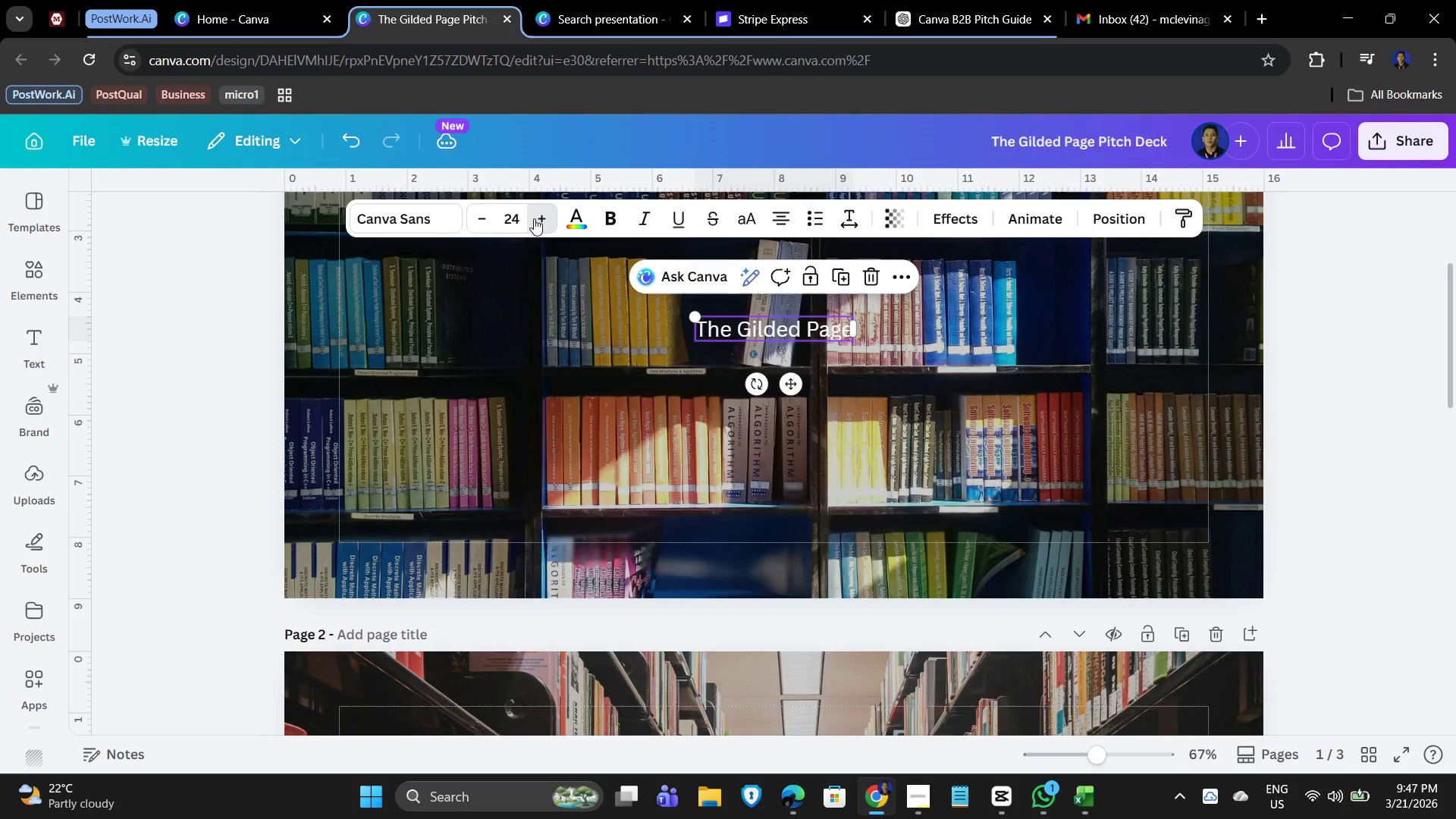 
triple_click([534, 218])
 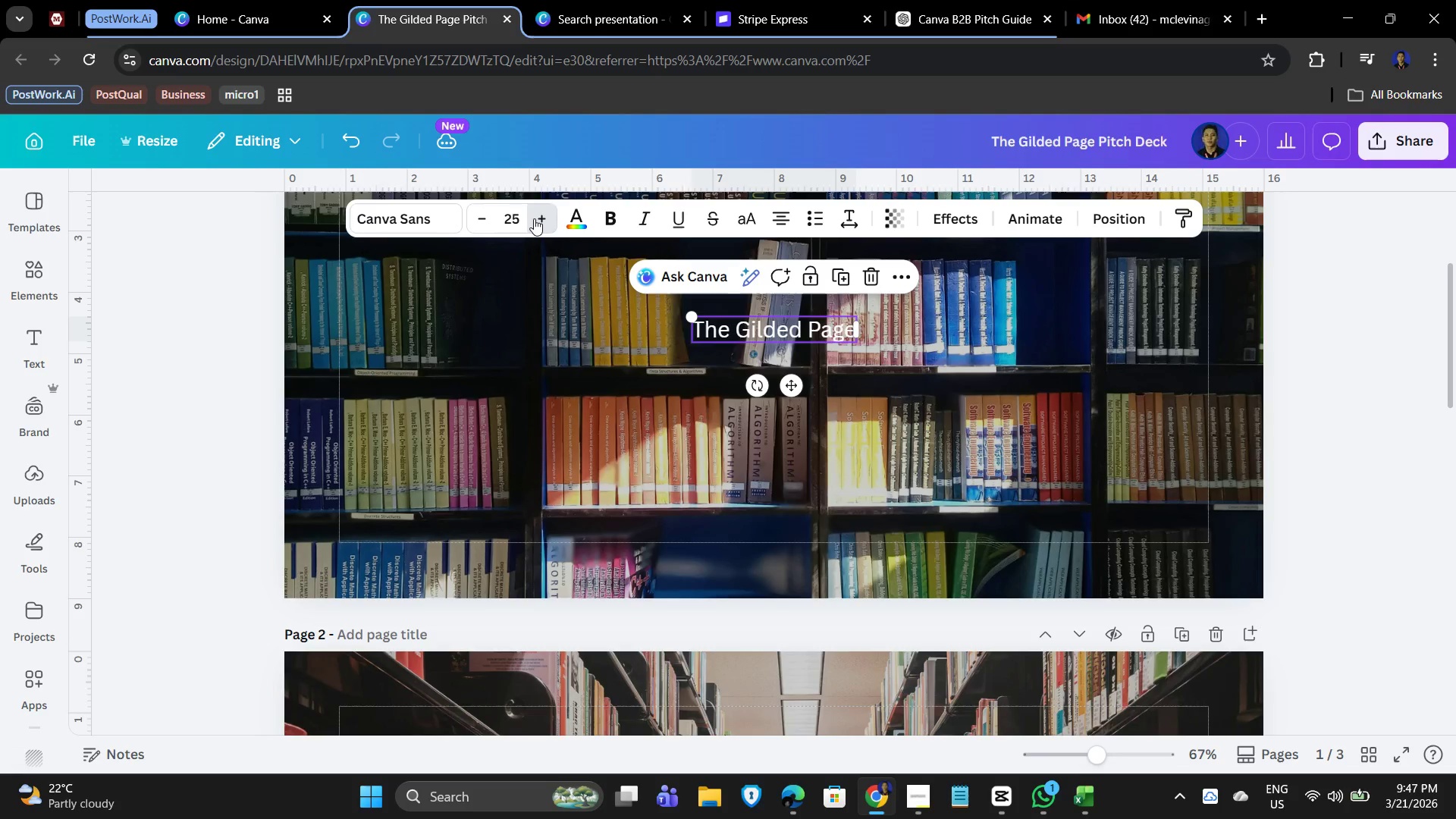 
triple_click([534, 218])
 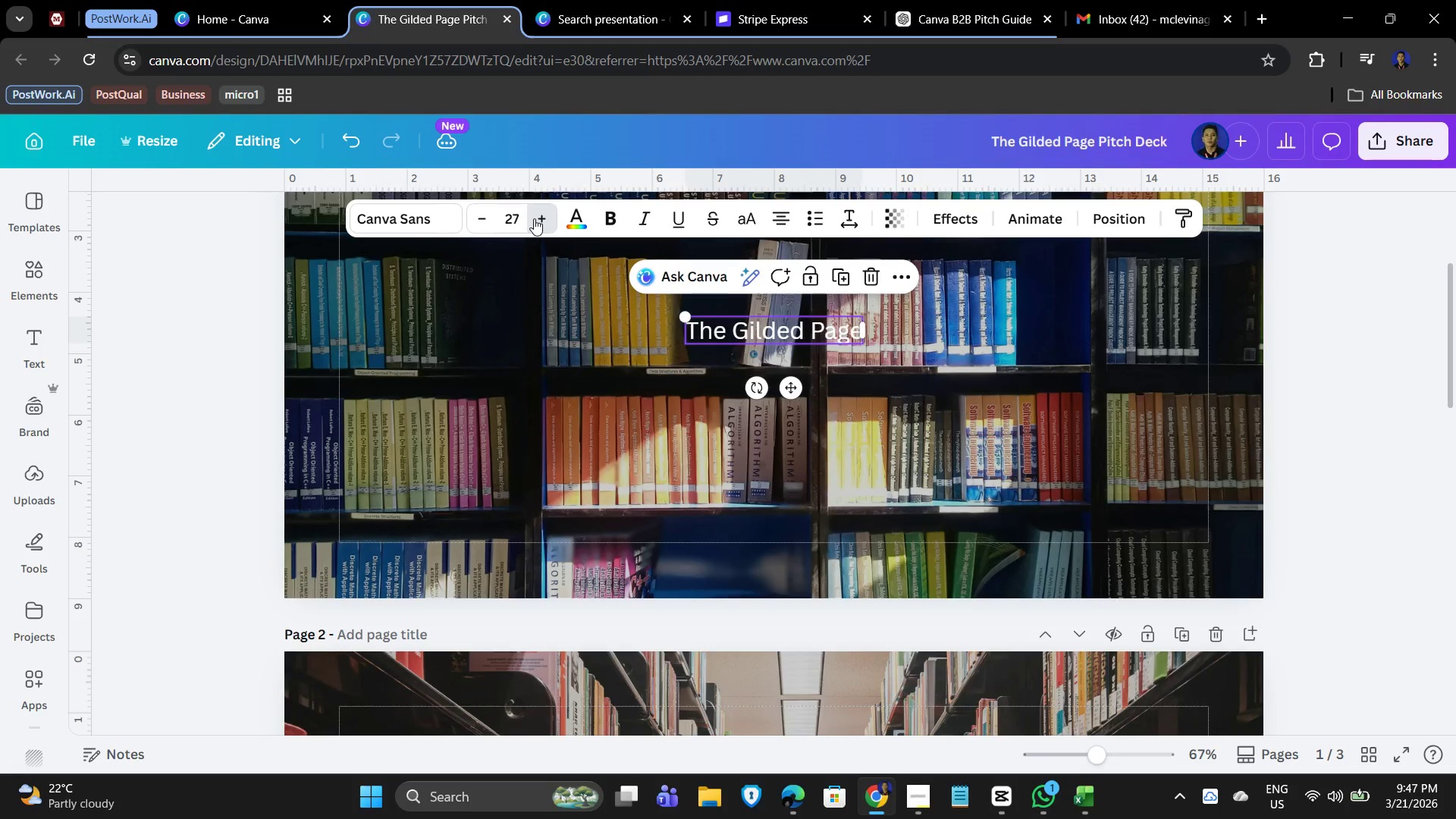 
triple_click([534, 218])
 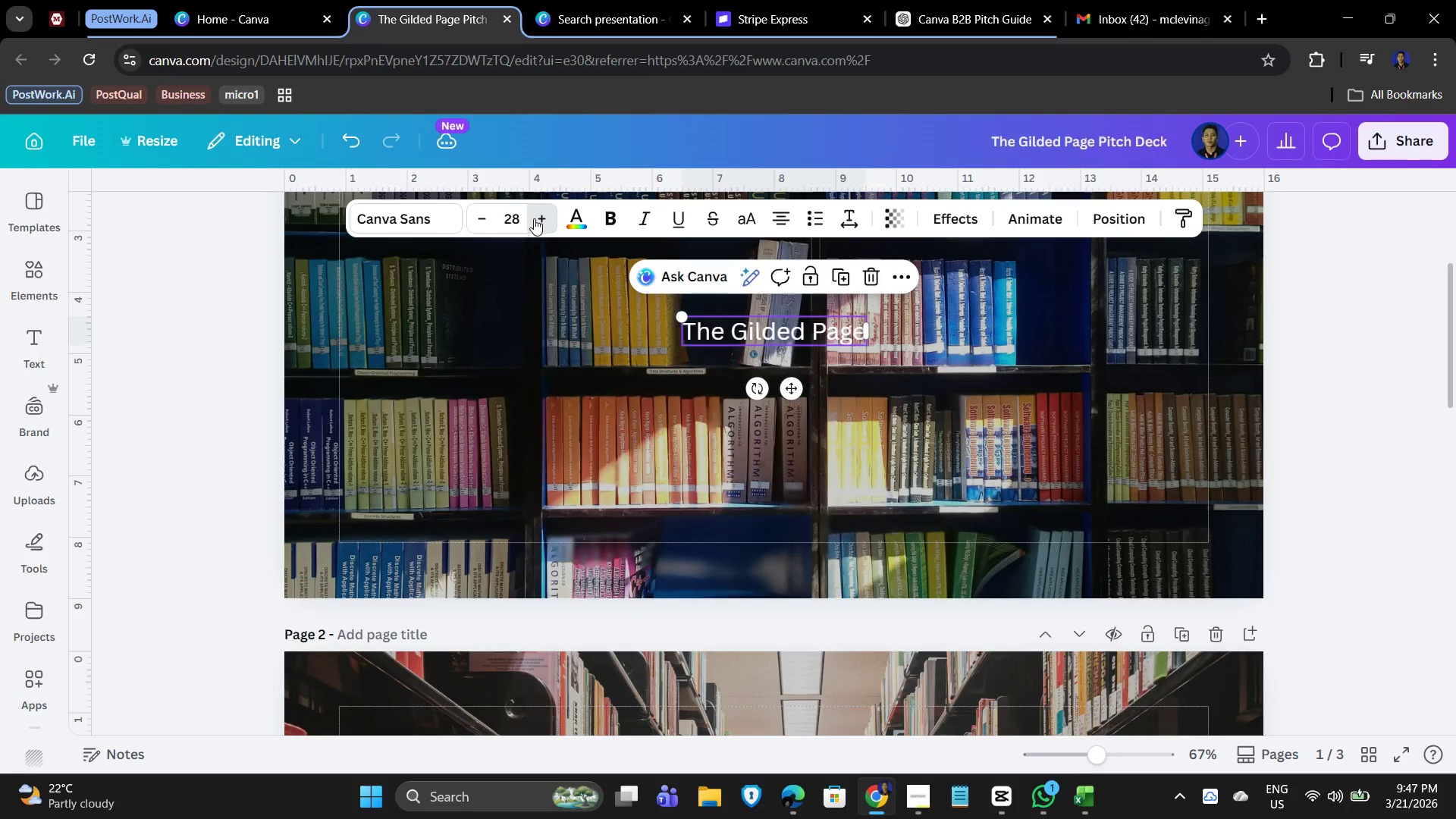 
triple_click([534, 218])
 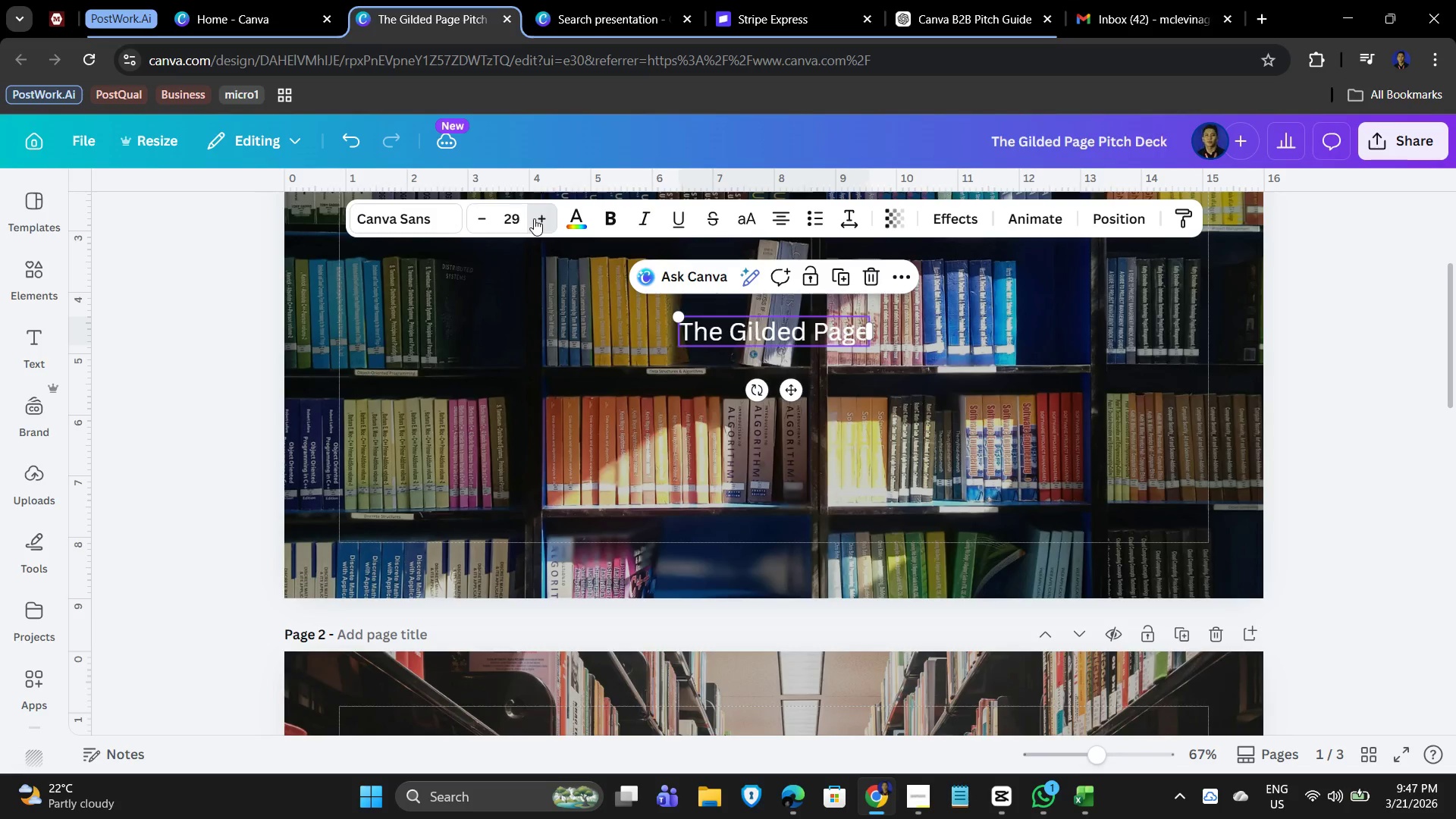 
triple_click([534, 218])
 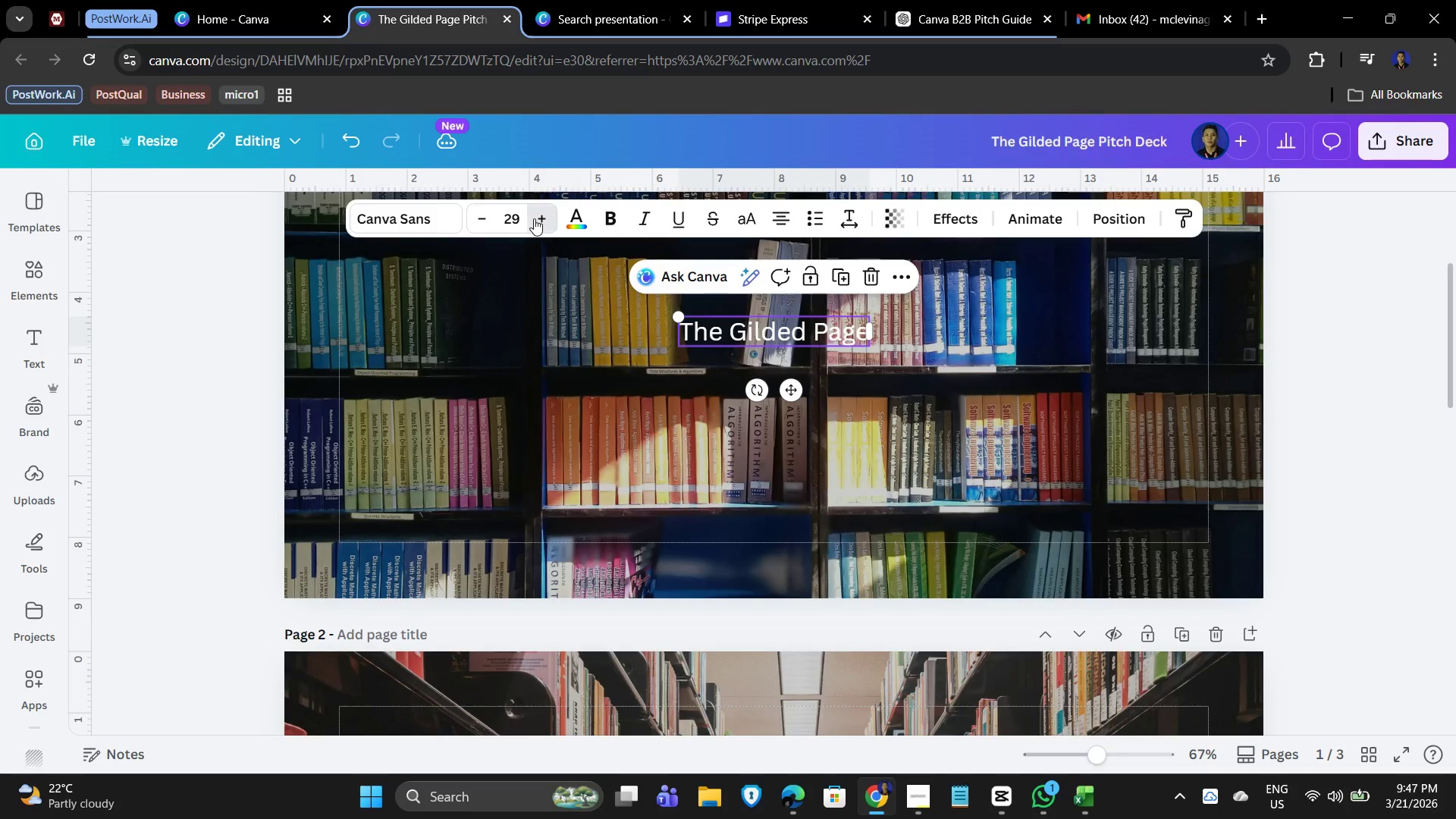 
triple_click([534, 218])
 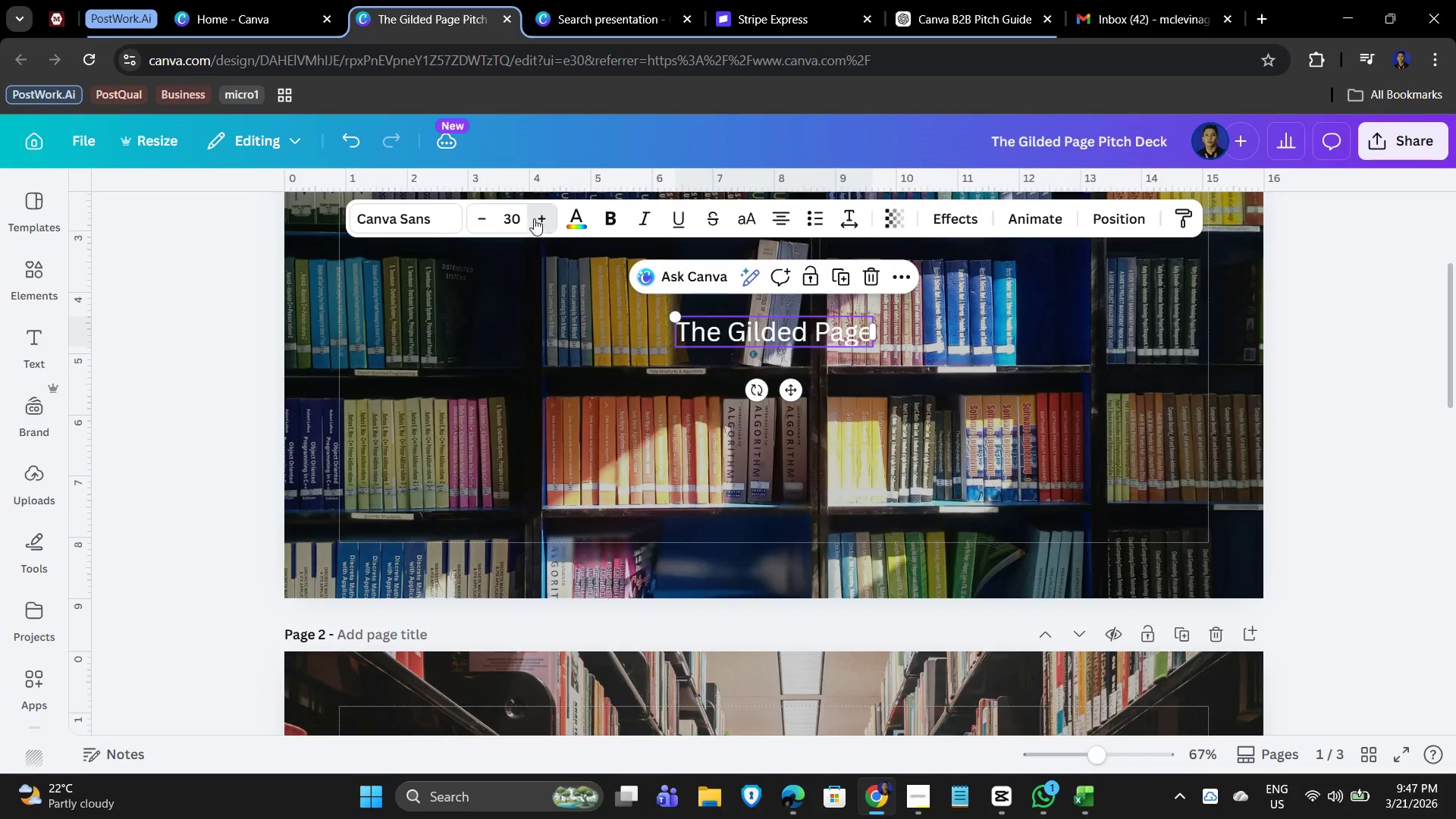 
triple_click([534, 218])
 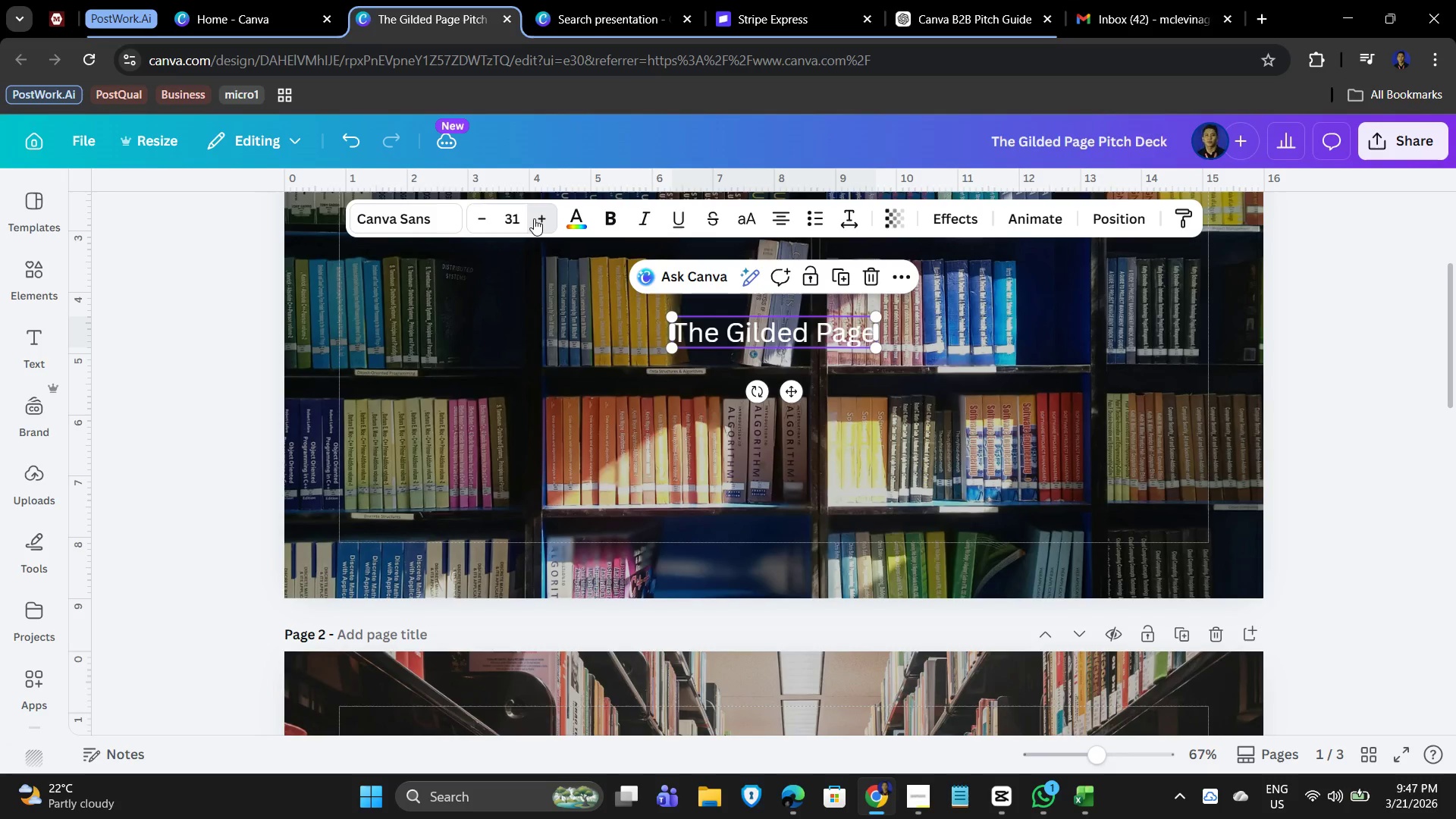 
triple_click([534, 218])
 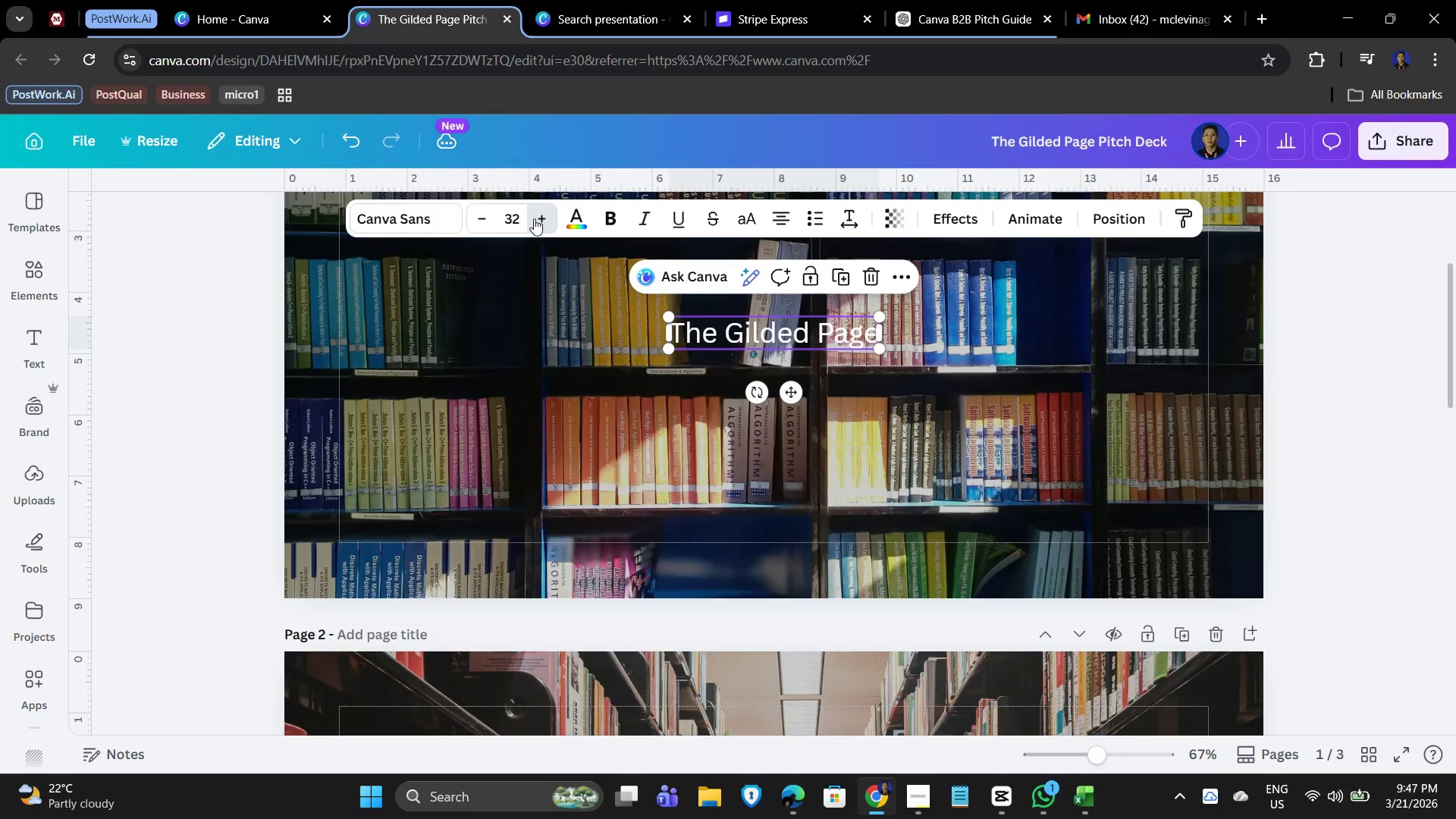 
triple_click([534, 218])
 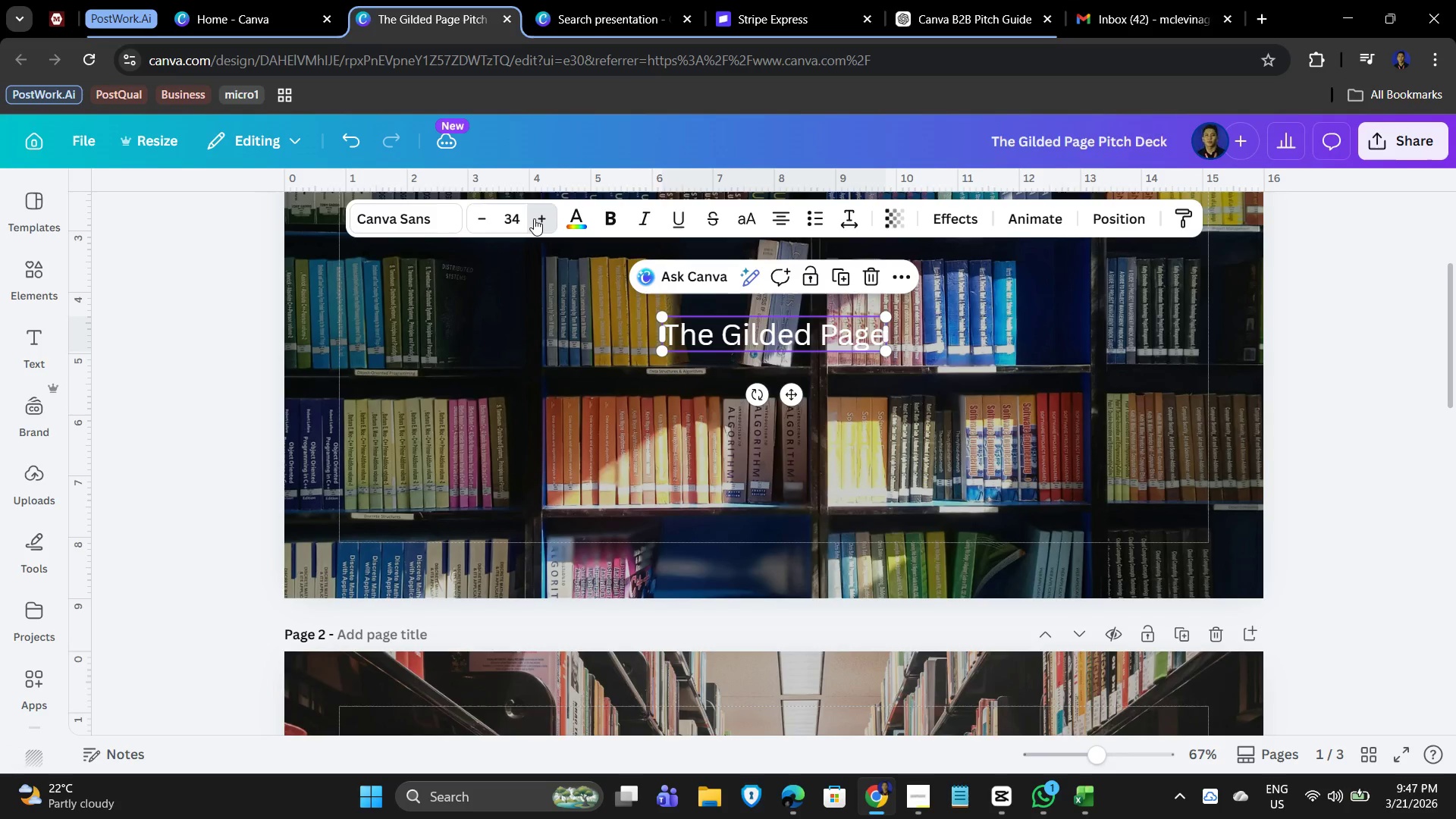 
triple_click([534, 218])
 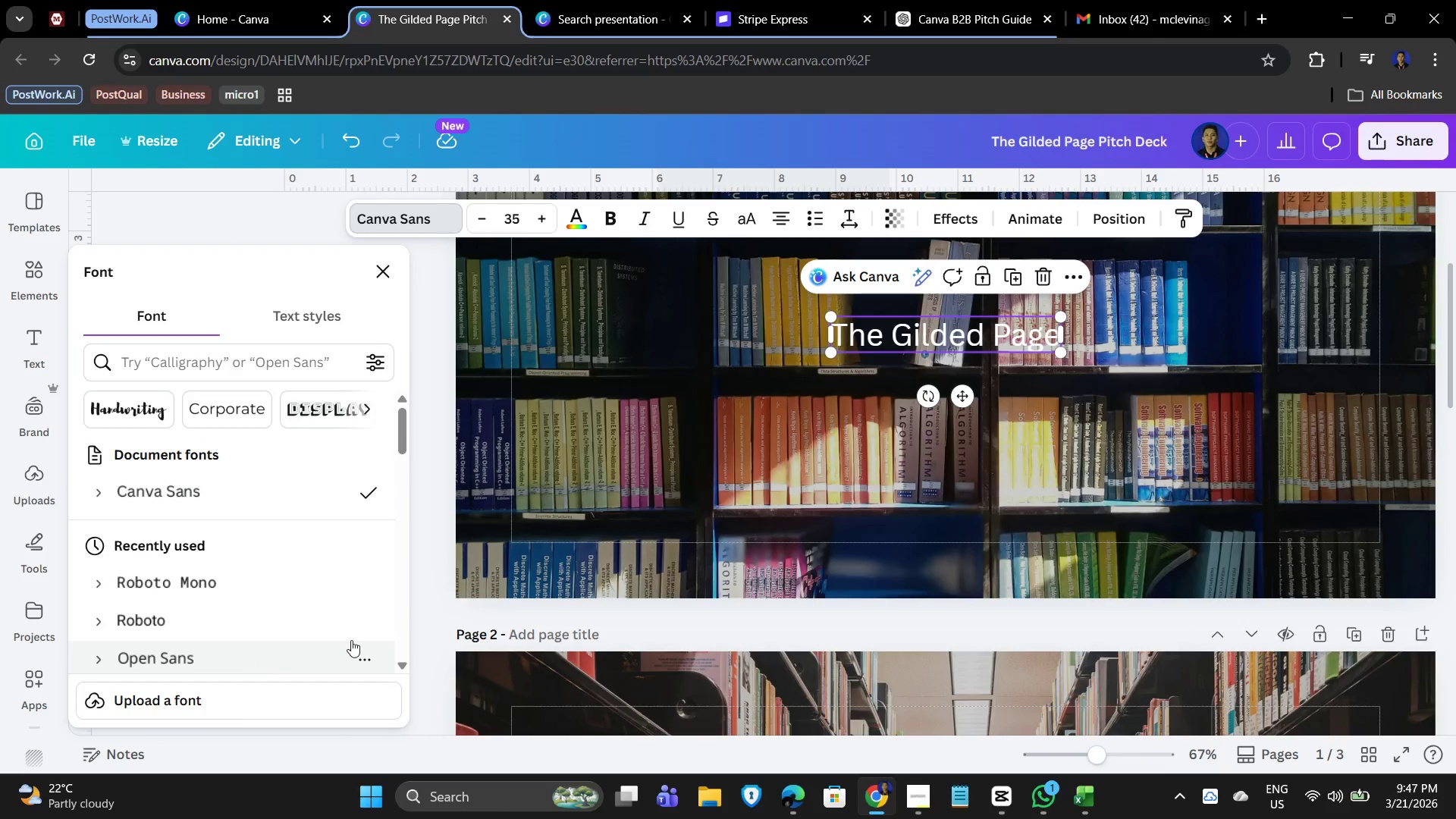 
scroll: coordinate [125, 551], scroll_direction: down, amount: 2.0
 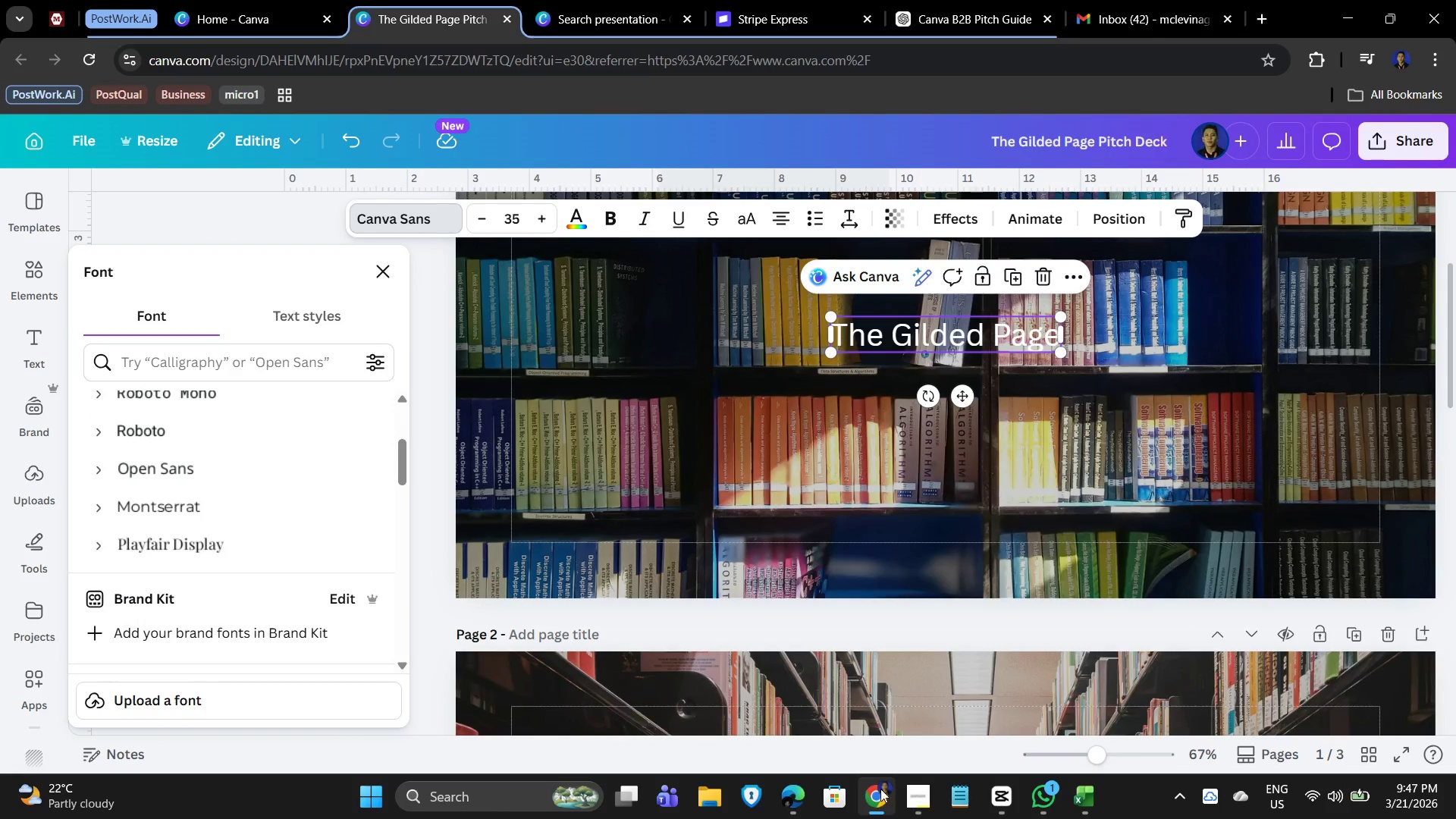 
left_click([915, 800])